 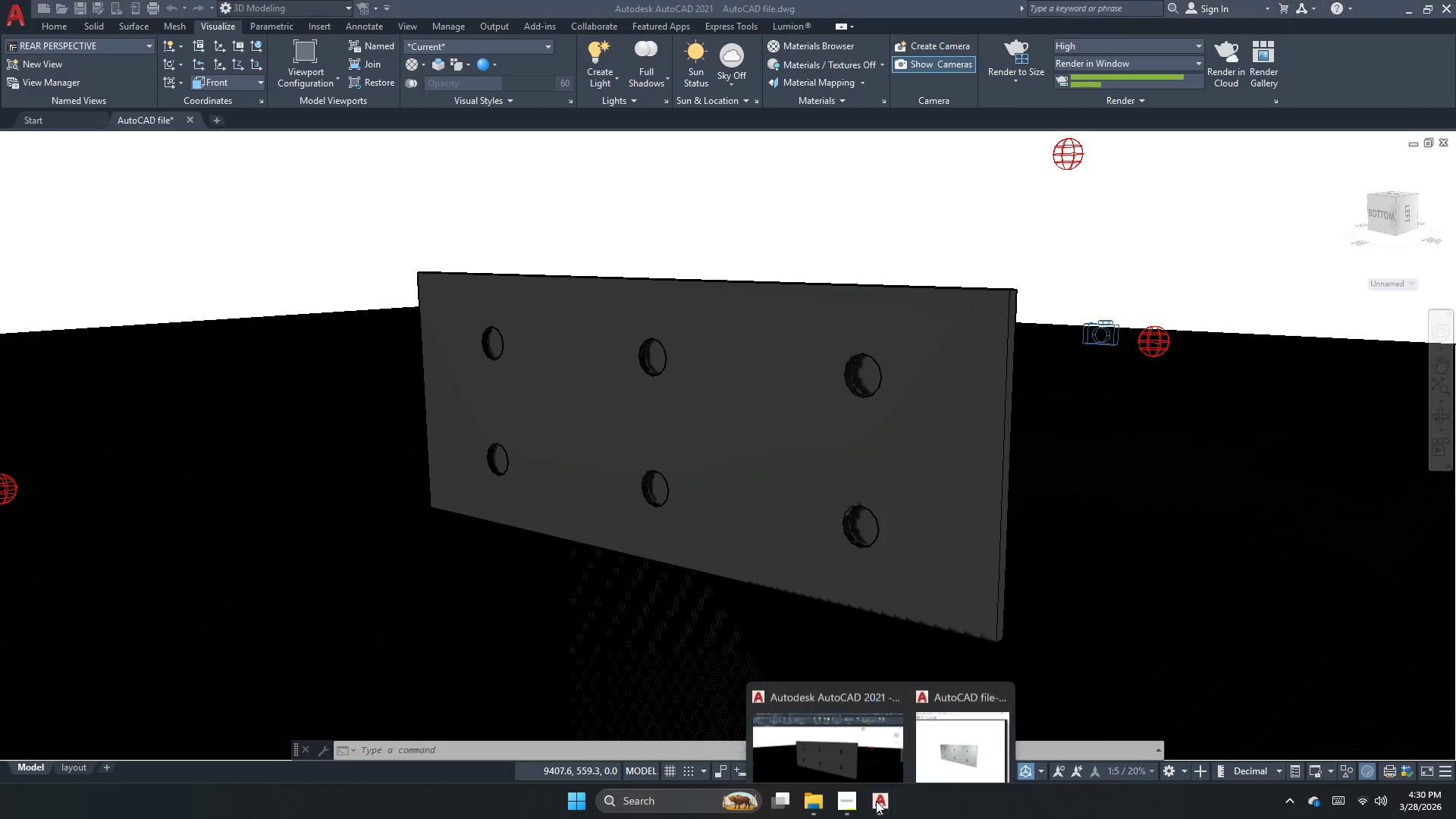 
left_click([974, 726])
 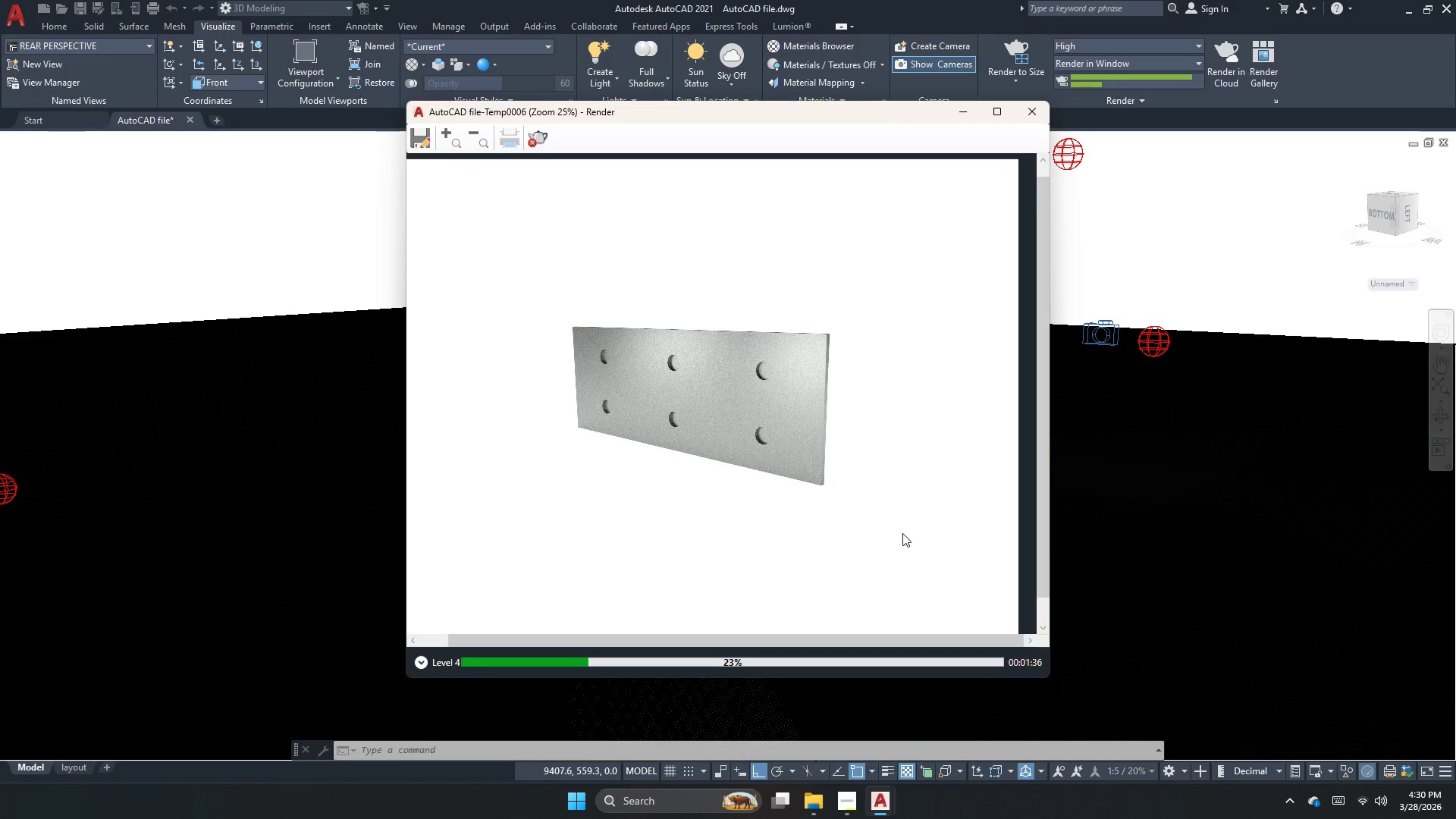 
left_click([900, 520])
 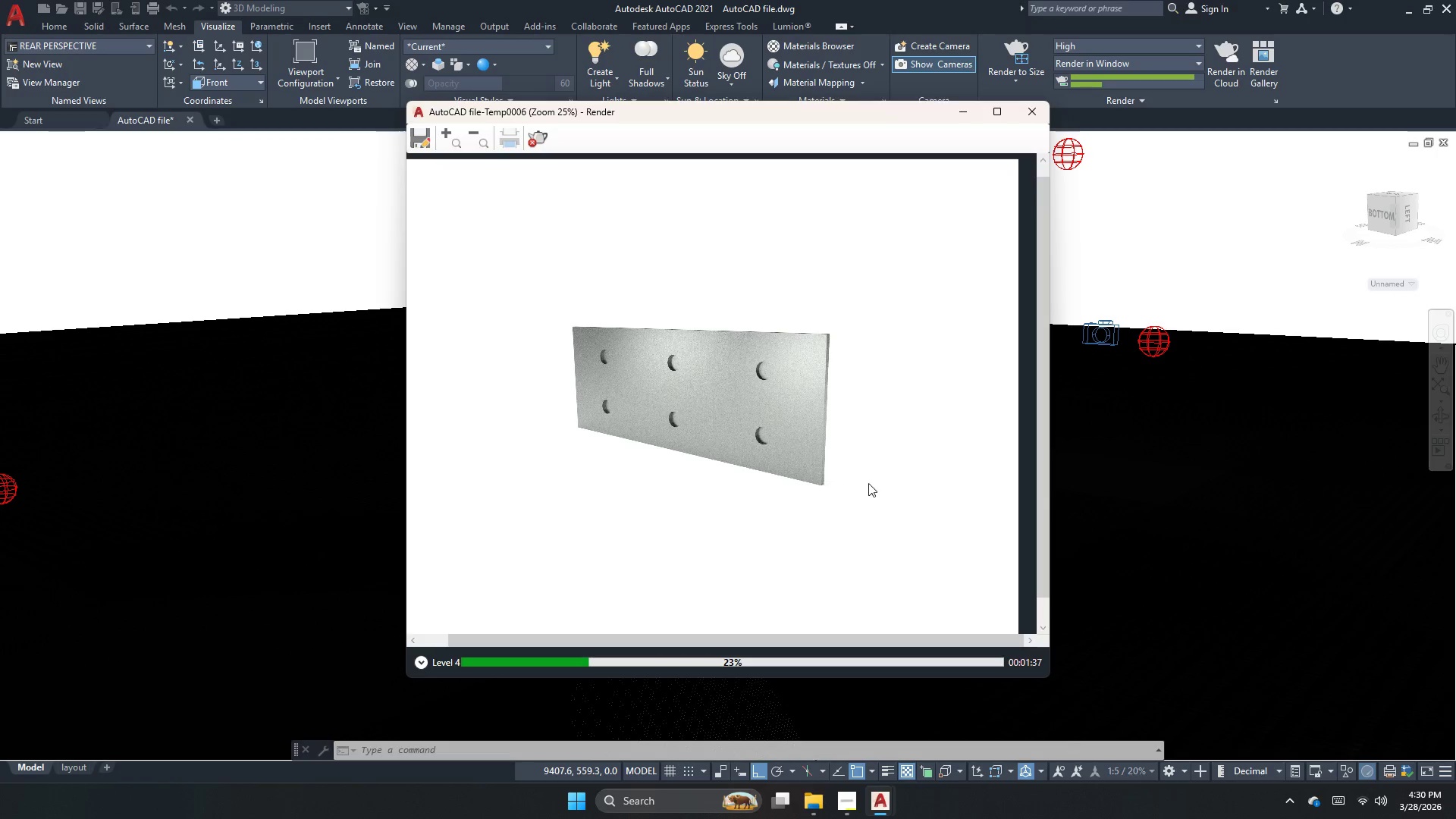 
scroll: coordinate [868, 475], scroll_direction: down, amount: 3.0
 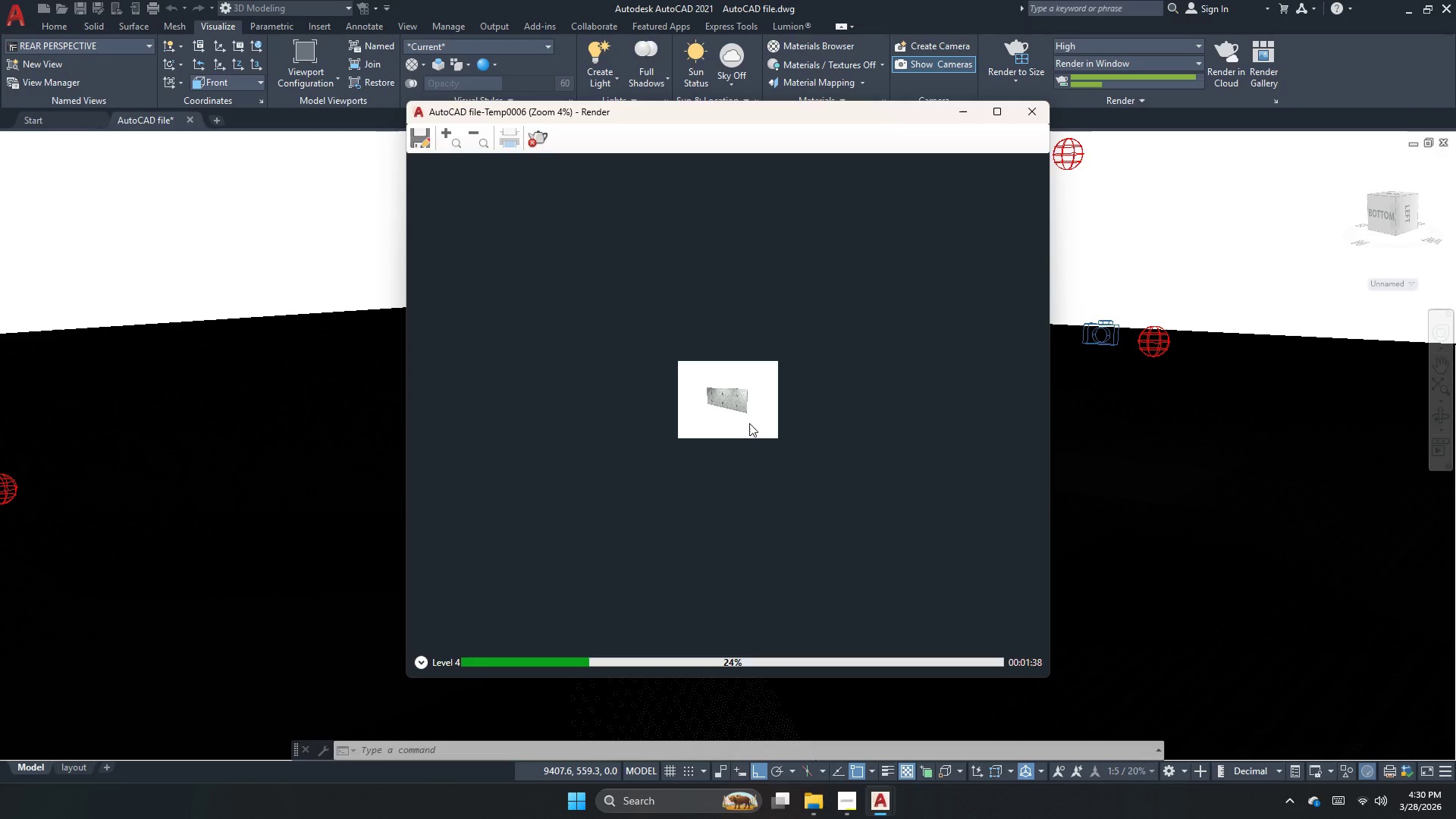 
scroll: coordinate [737, 393], scroll_direction: up, amount: 4.0
 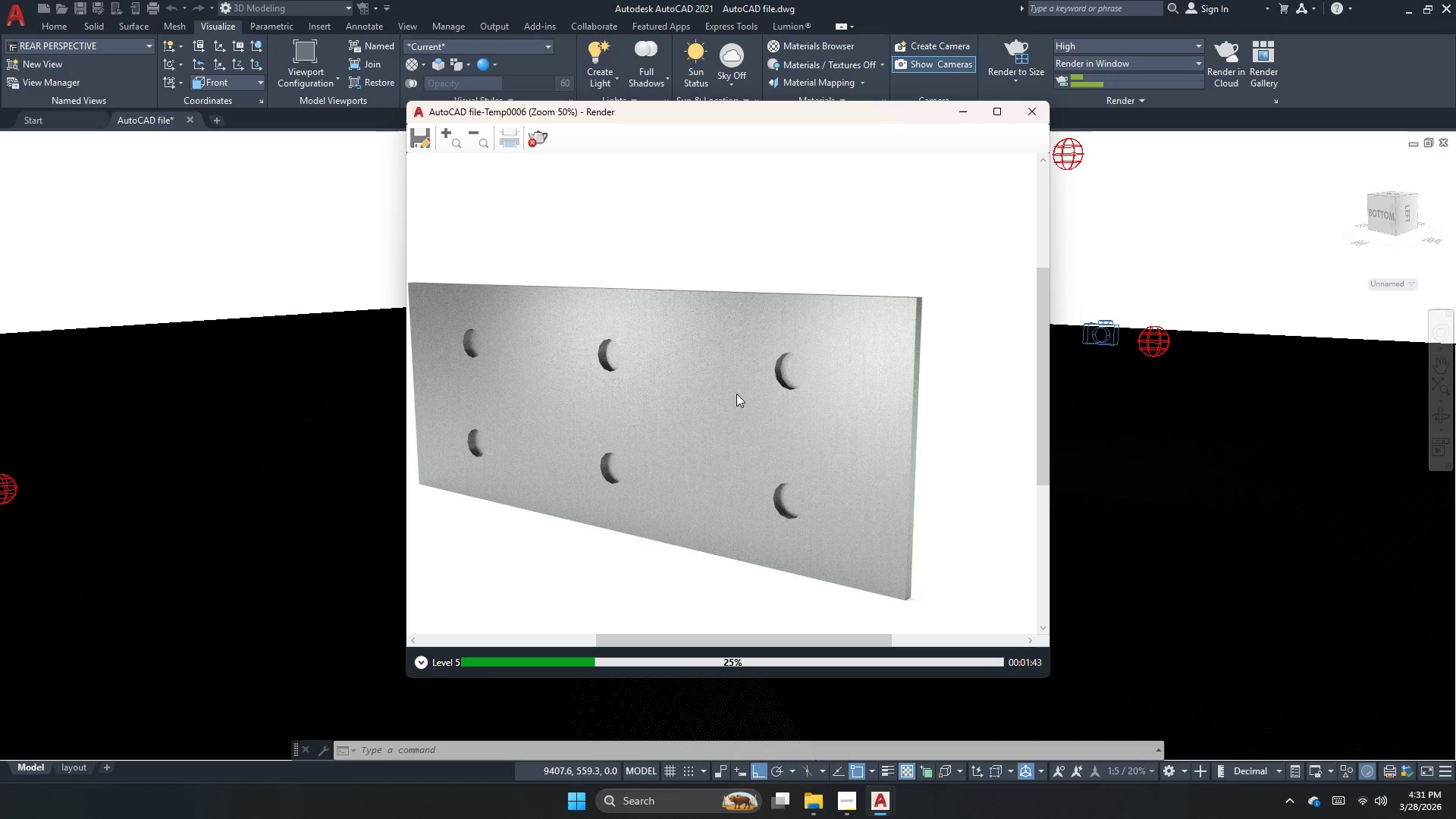 
wait(5.8)
 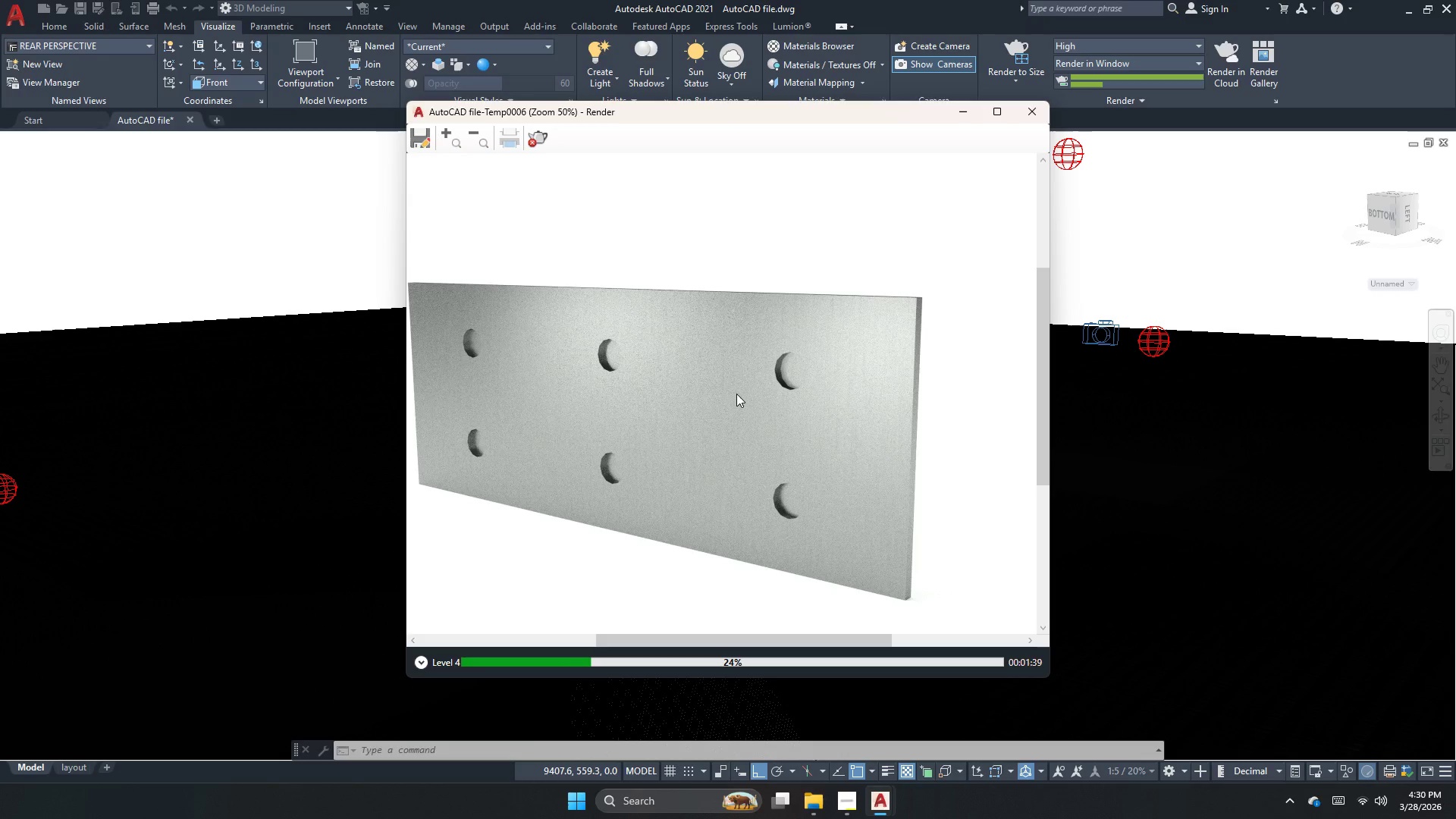 
scroll: coordinate [478, 377], scroll_direction: up, amount: 1.0
 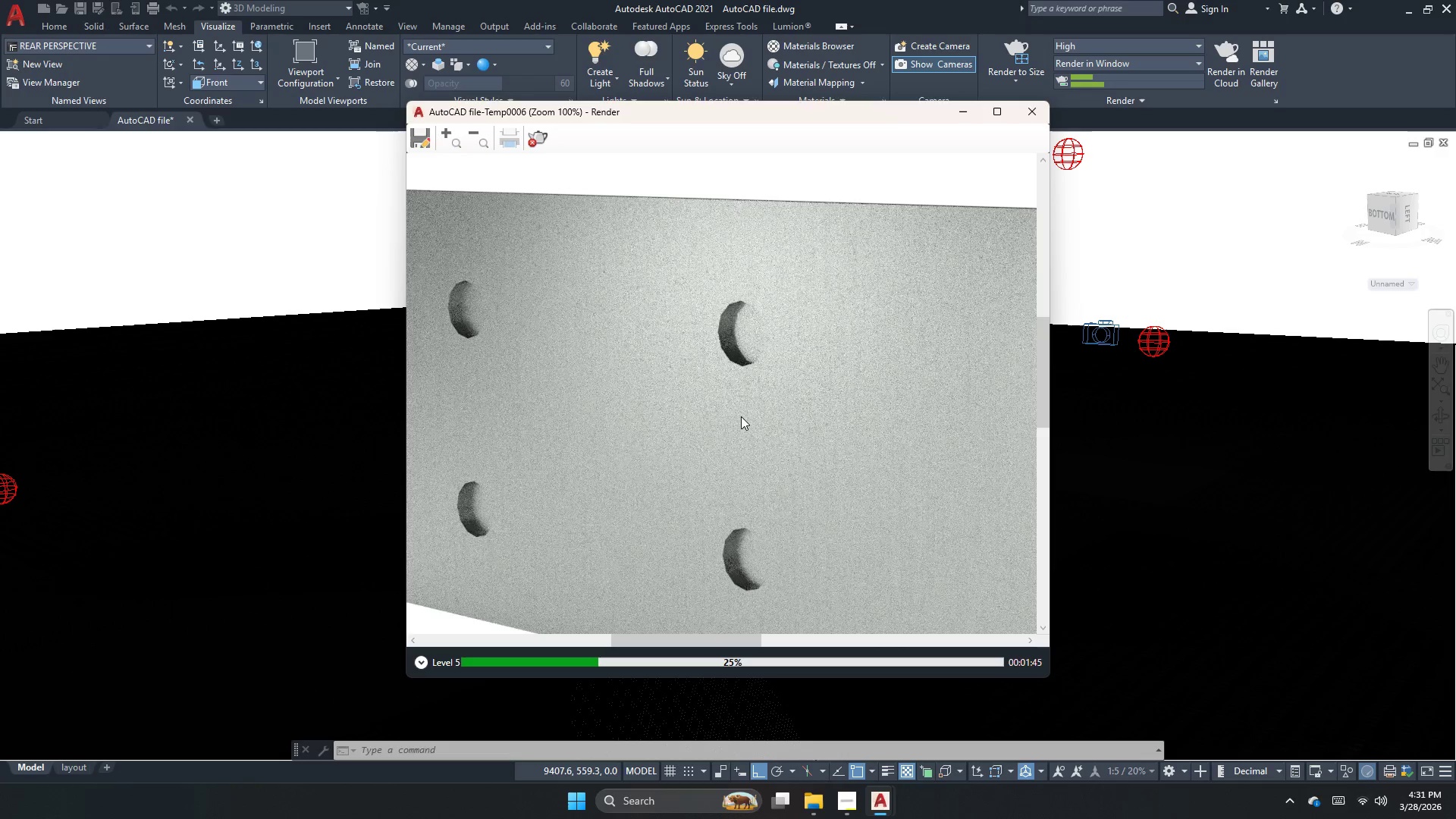 
scroll: coordinate [754, 419], scroll_direction: down, amount: 1.0
 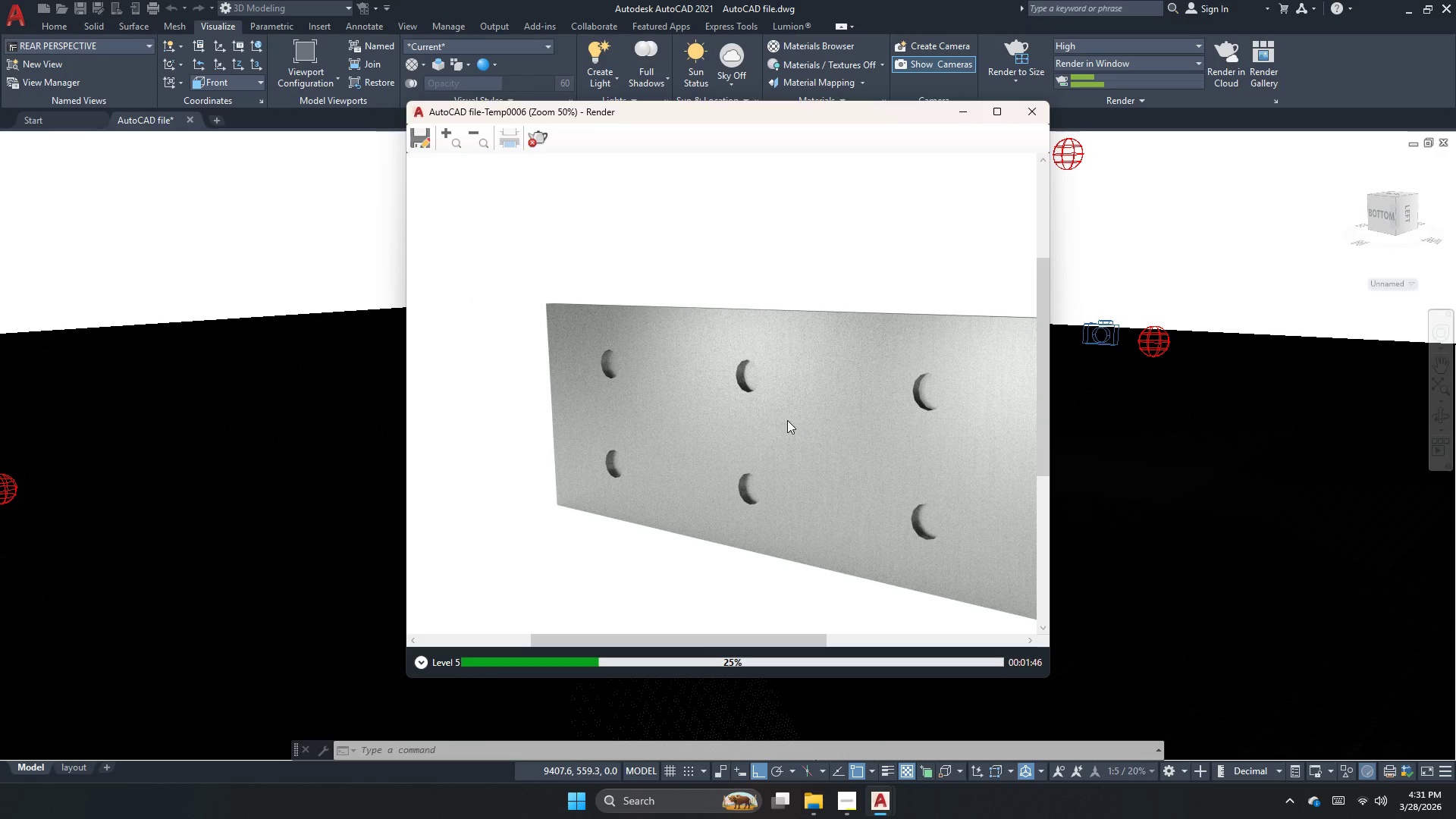 
scroll: coordinate [788, 417], scroll_direction: up, amount: 1.0